 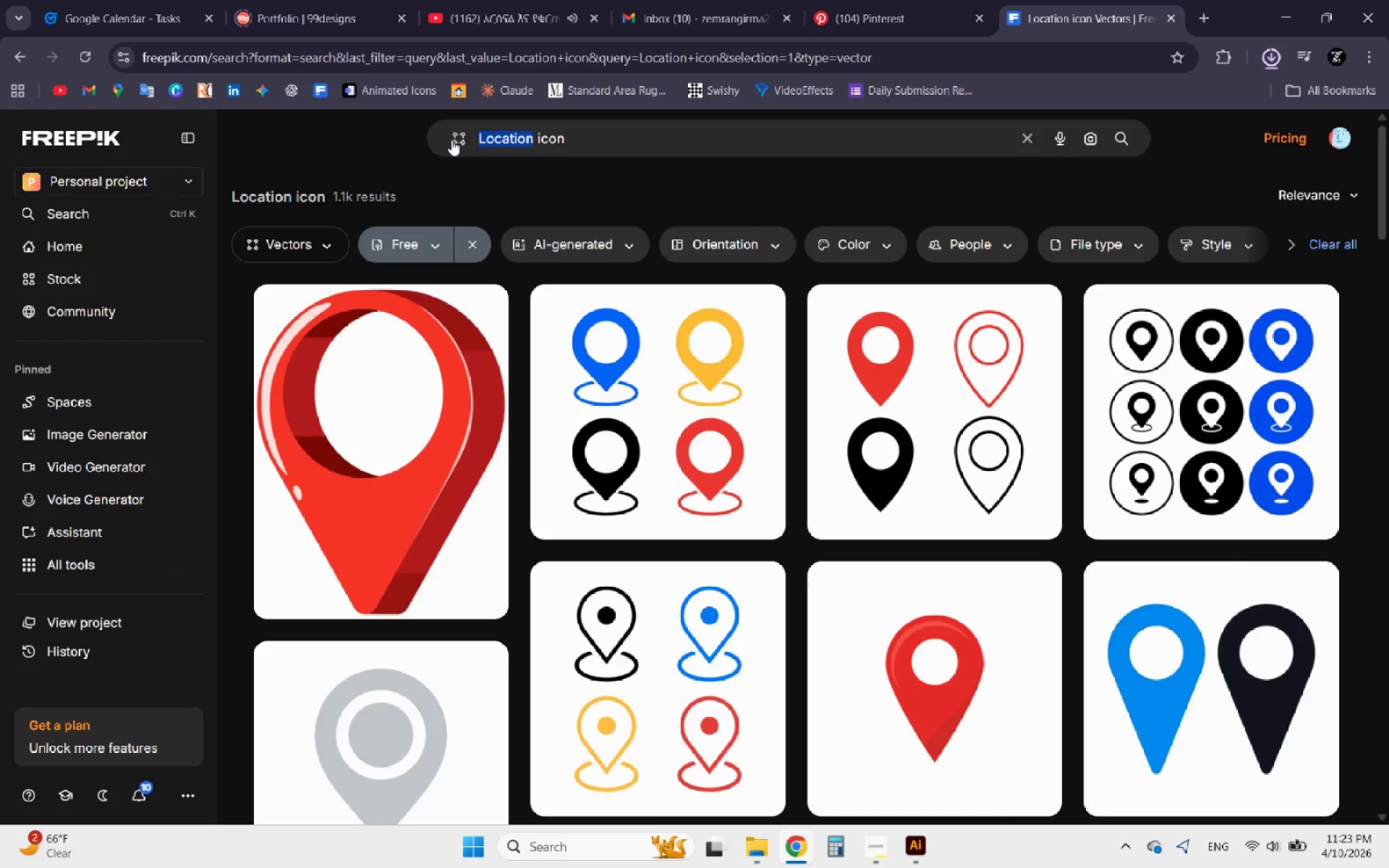 
type(phone)
 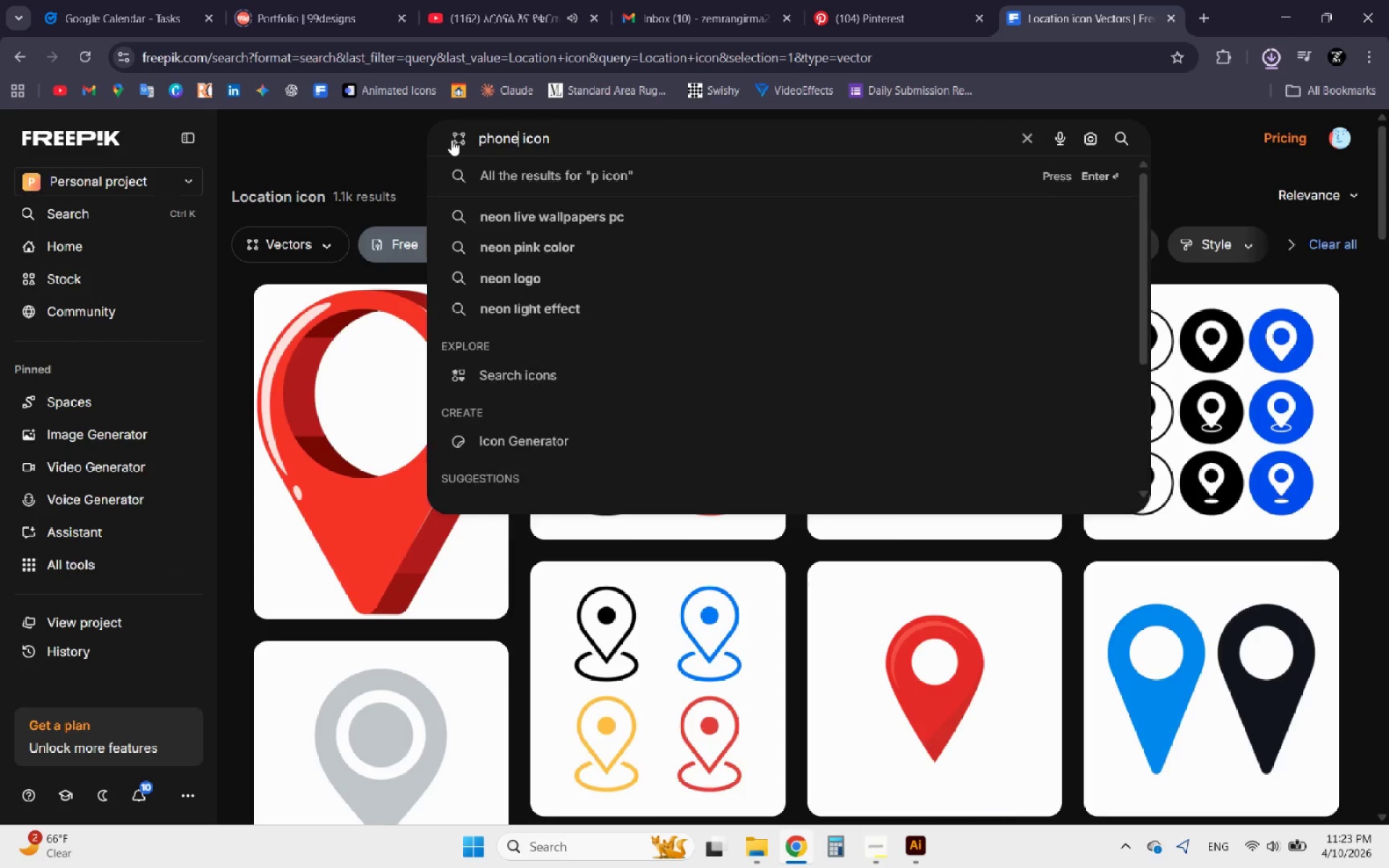 
key(Enter)
 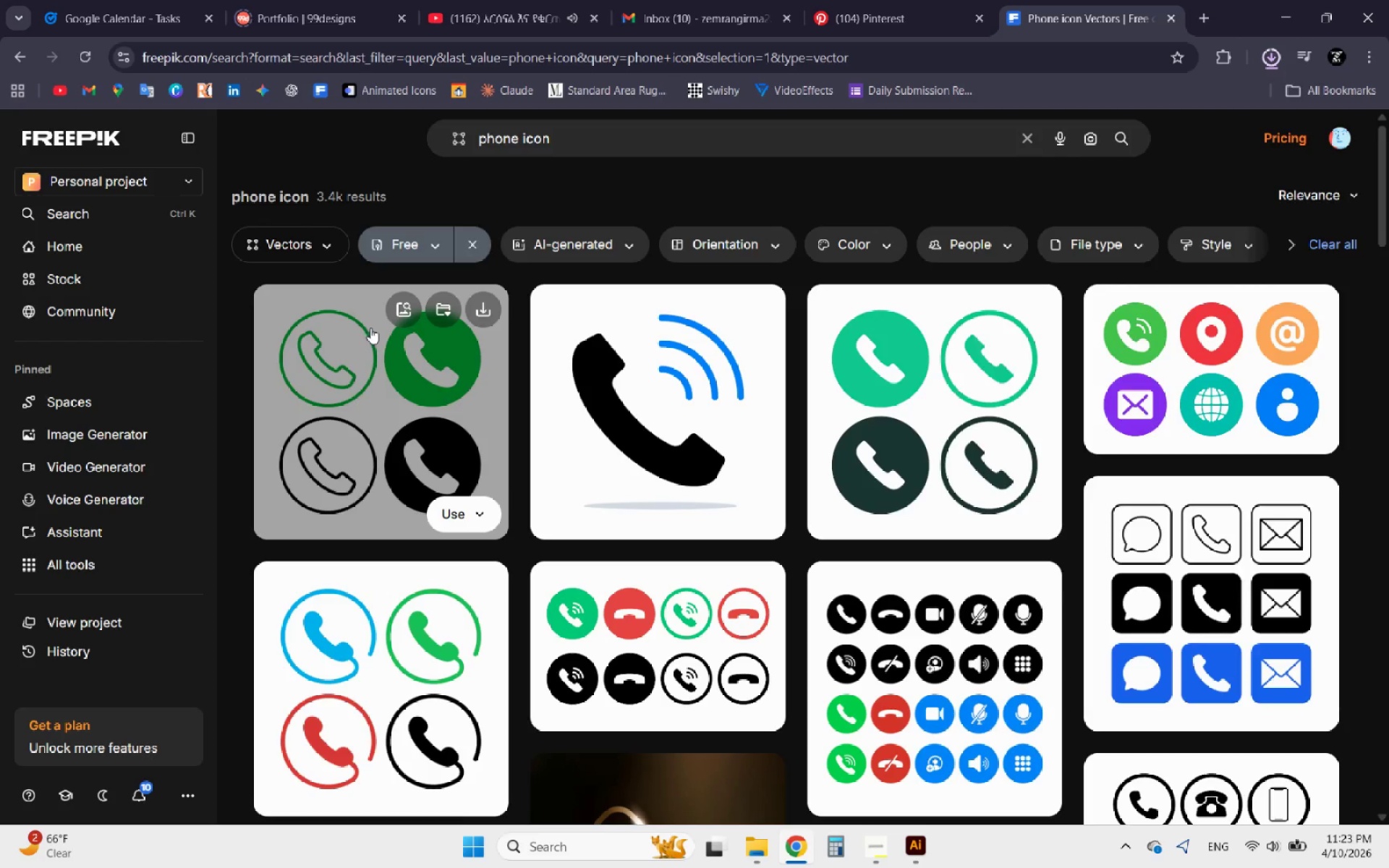 
wait(6.66)
 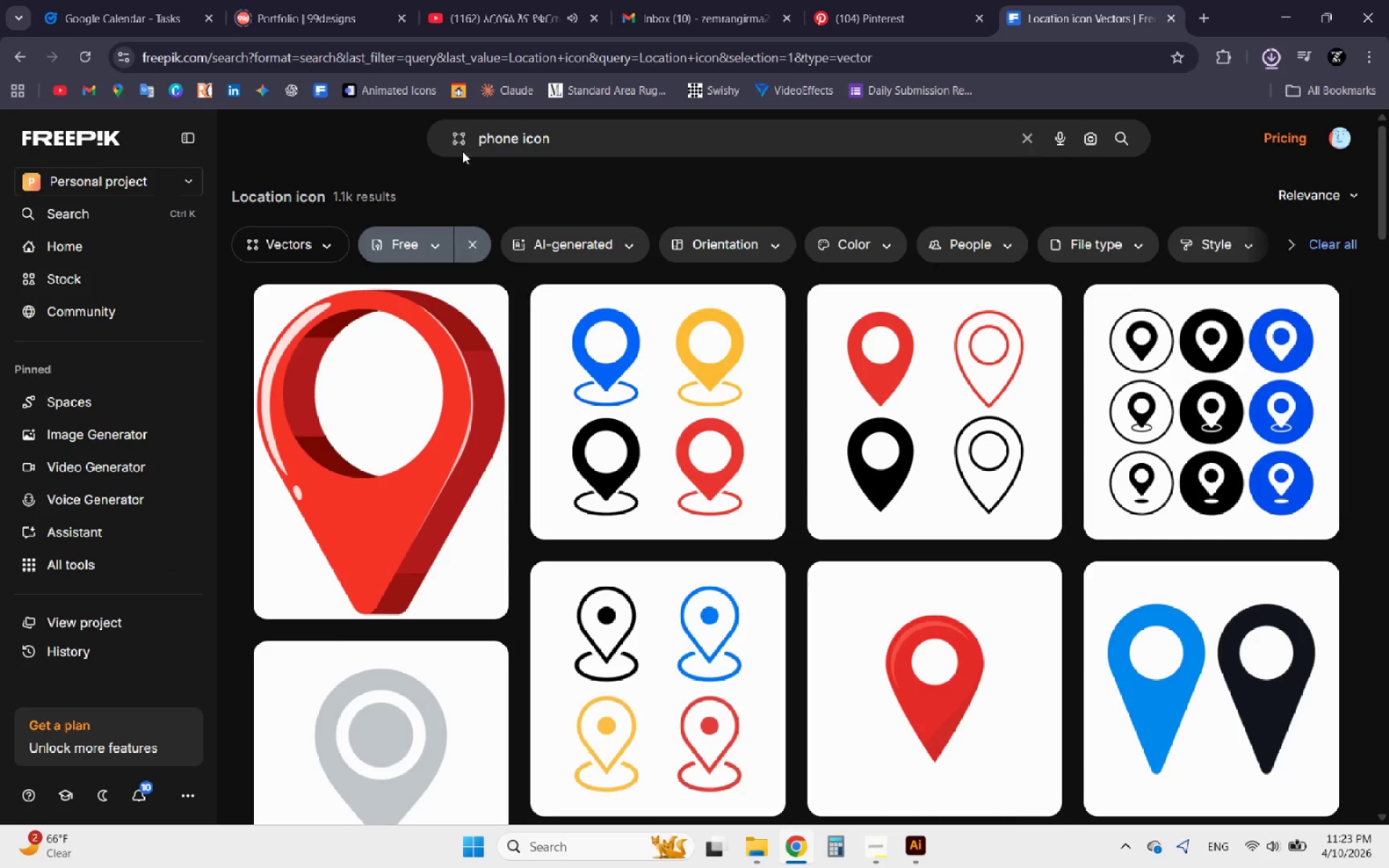 
left_click([880, 386])
 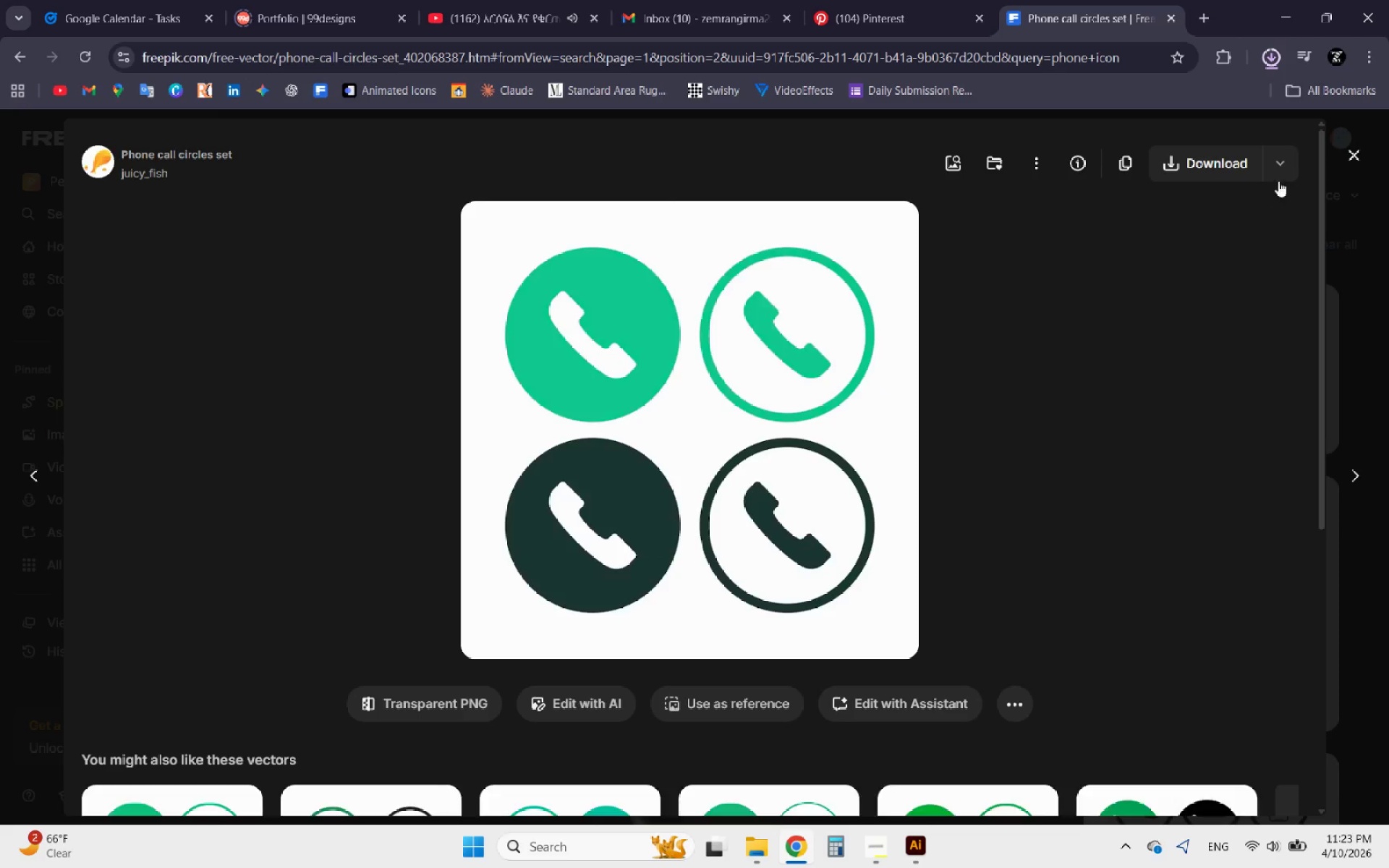 
left_click([1288, 161])
 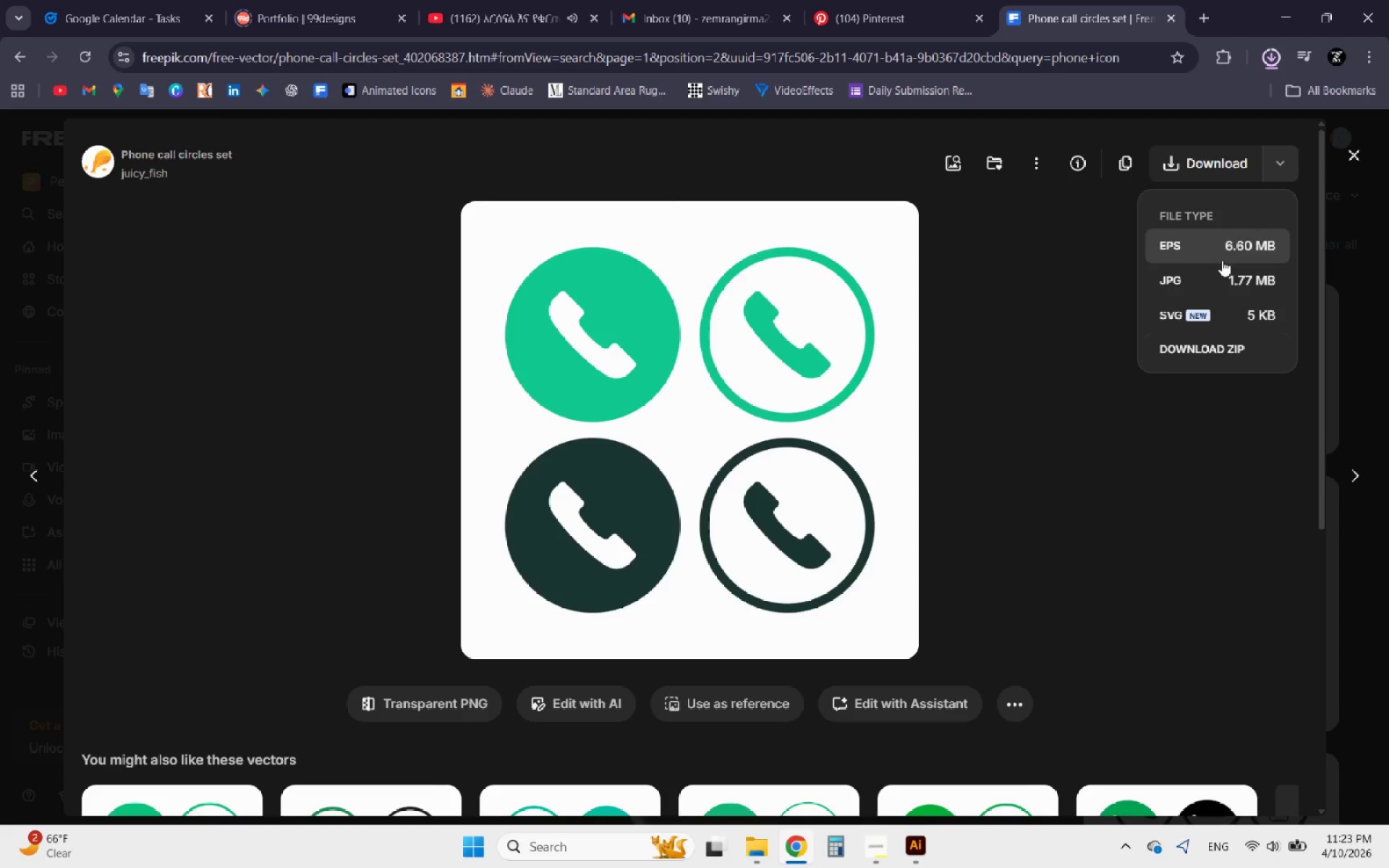 
left_click([1209, 248])
 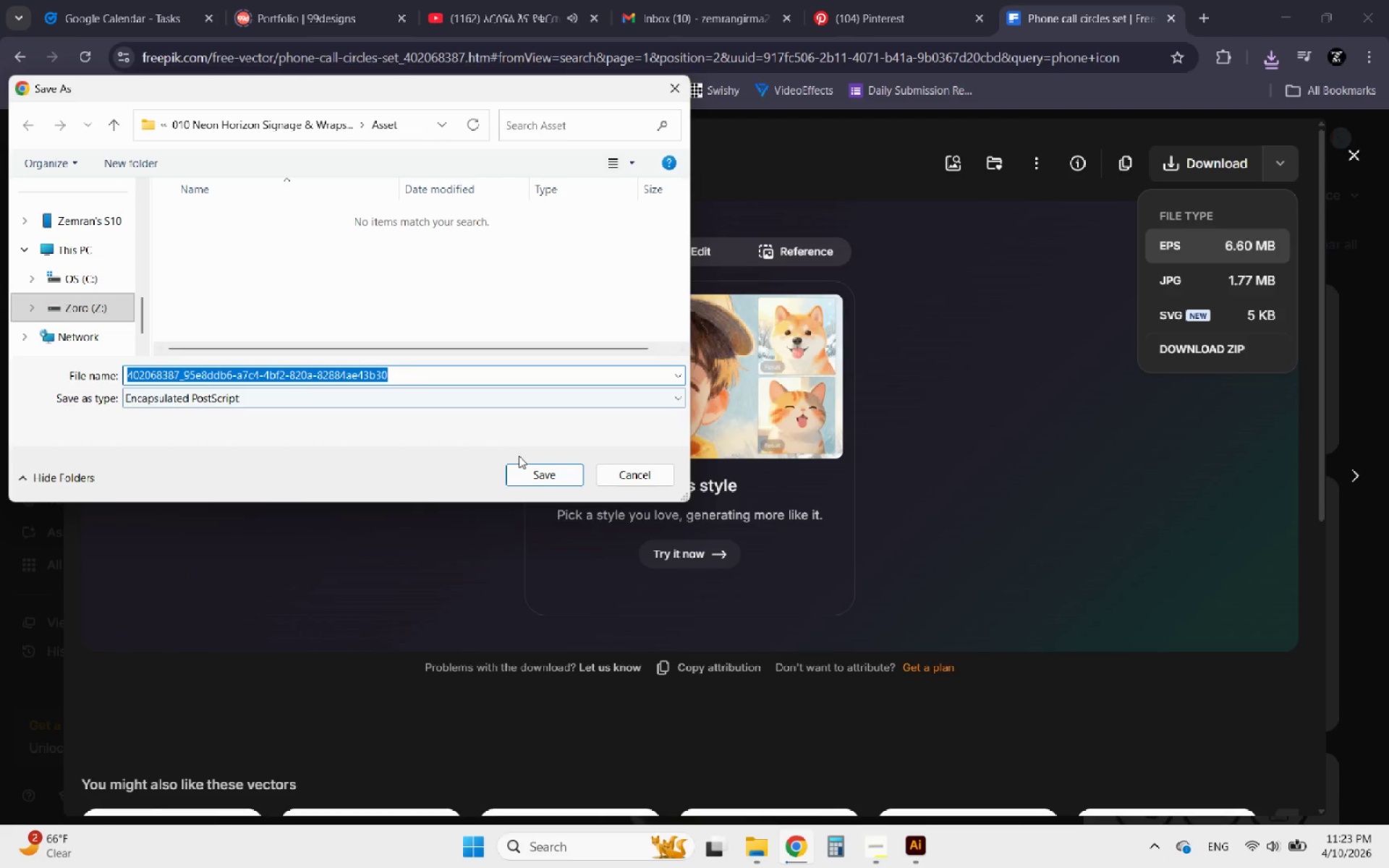 
wait(6.52)
 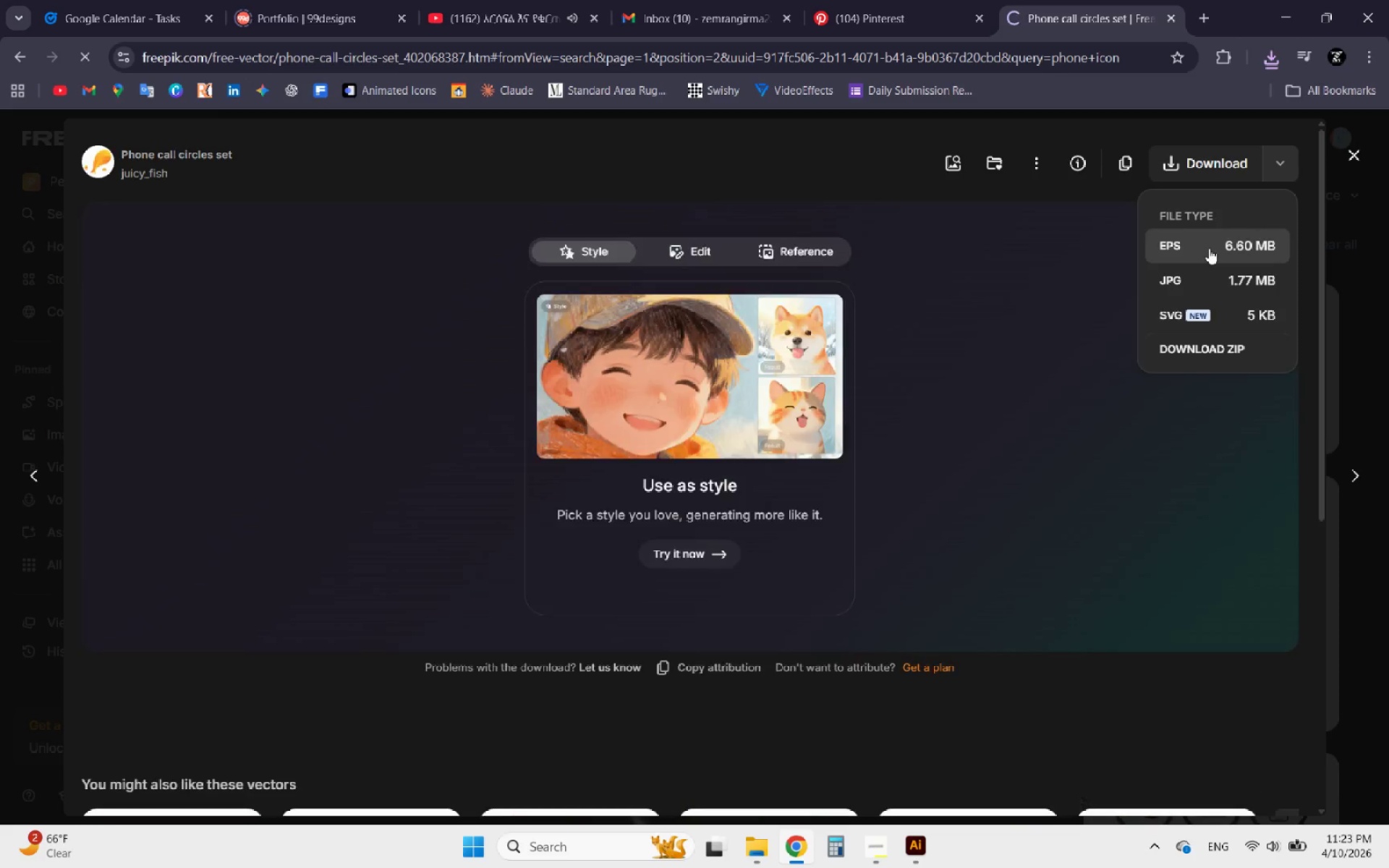 
left_click([528, 474])
 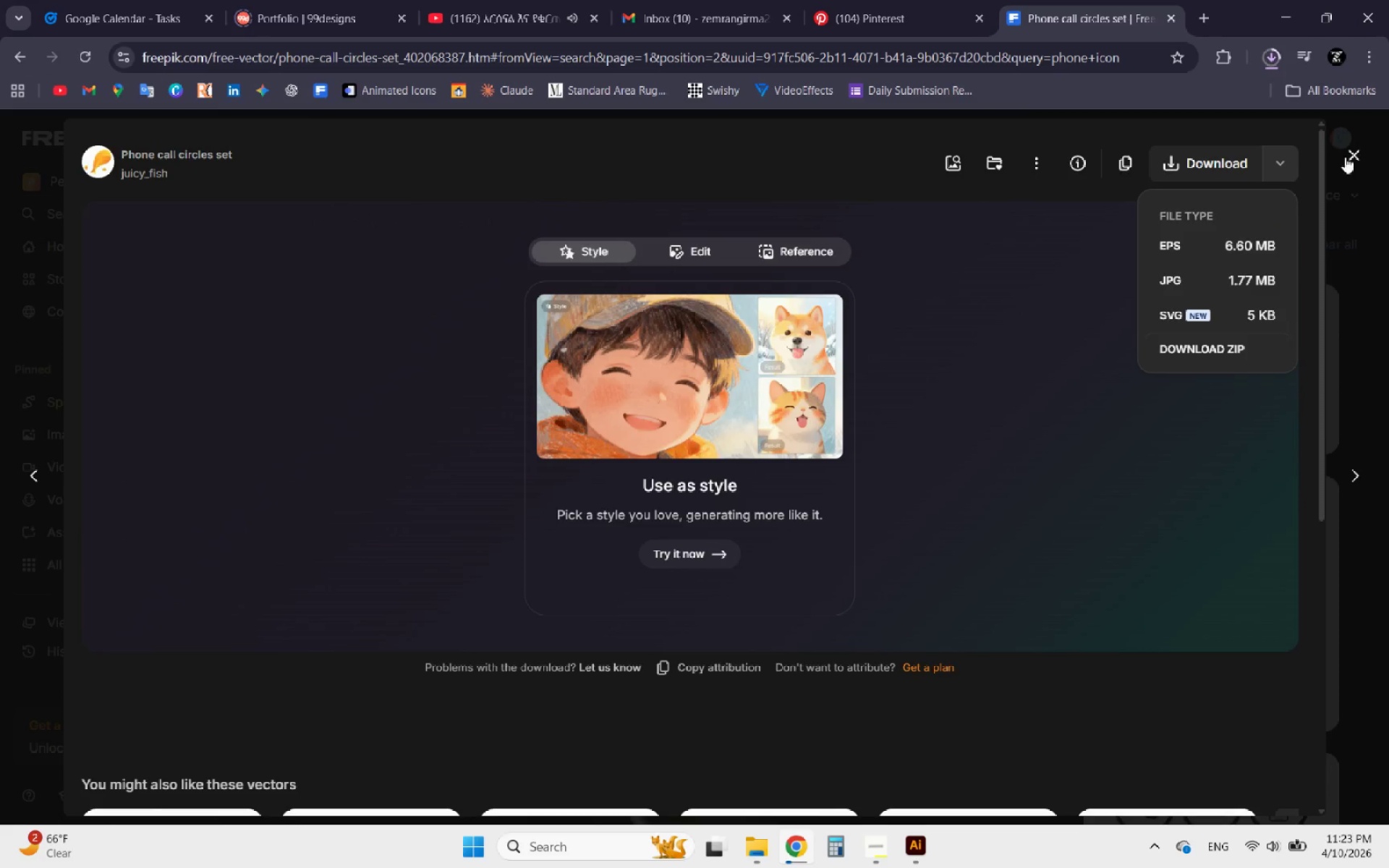 
left_click([1358, 154])